 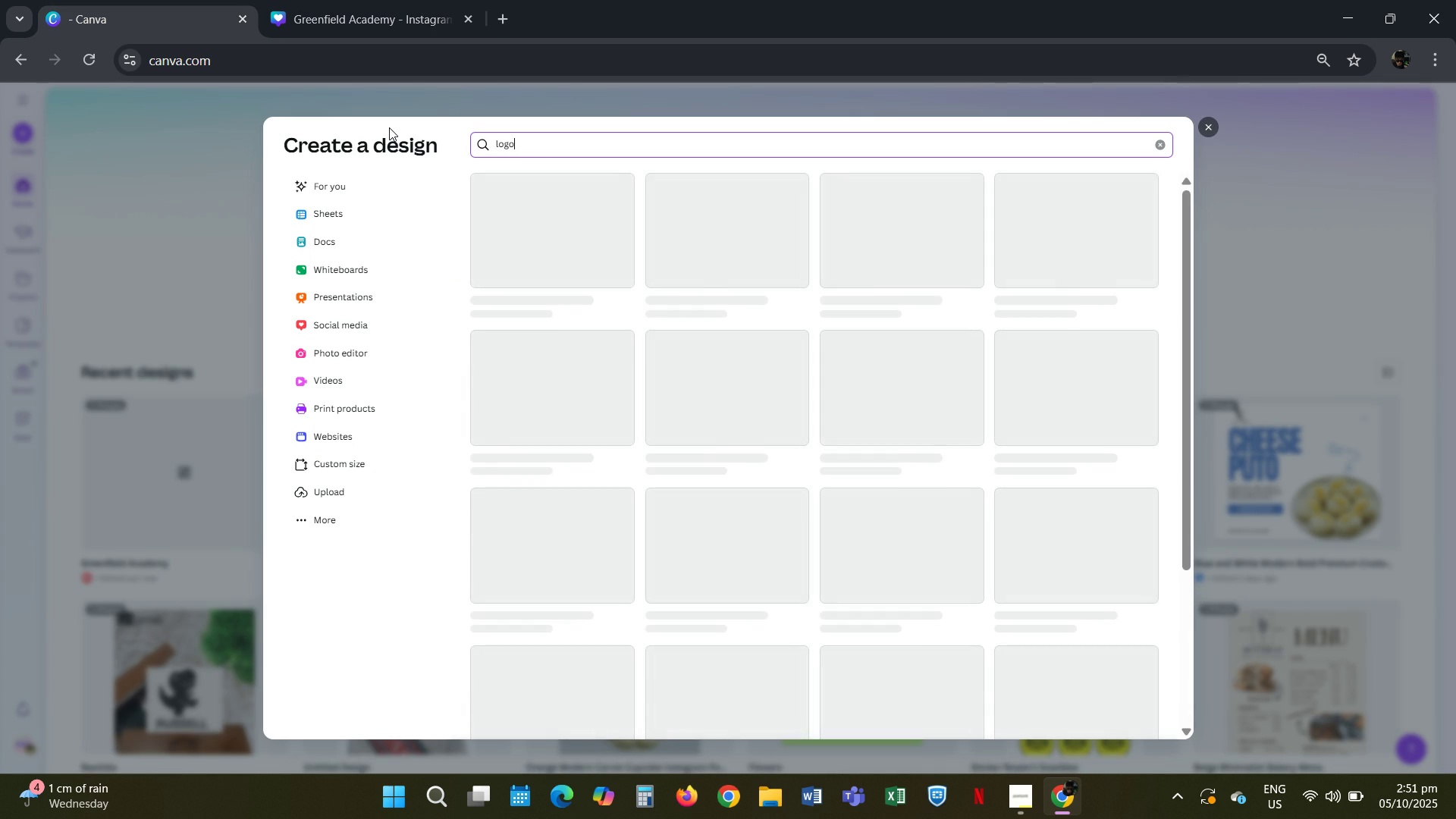 
key(Enter)
 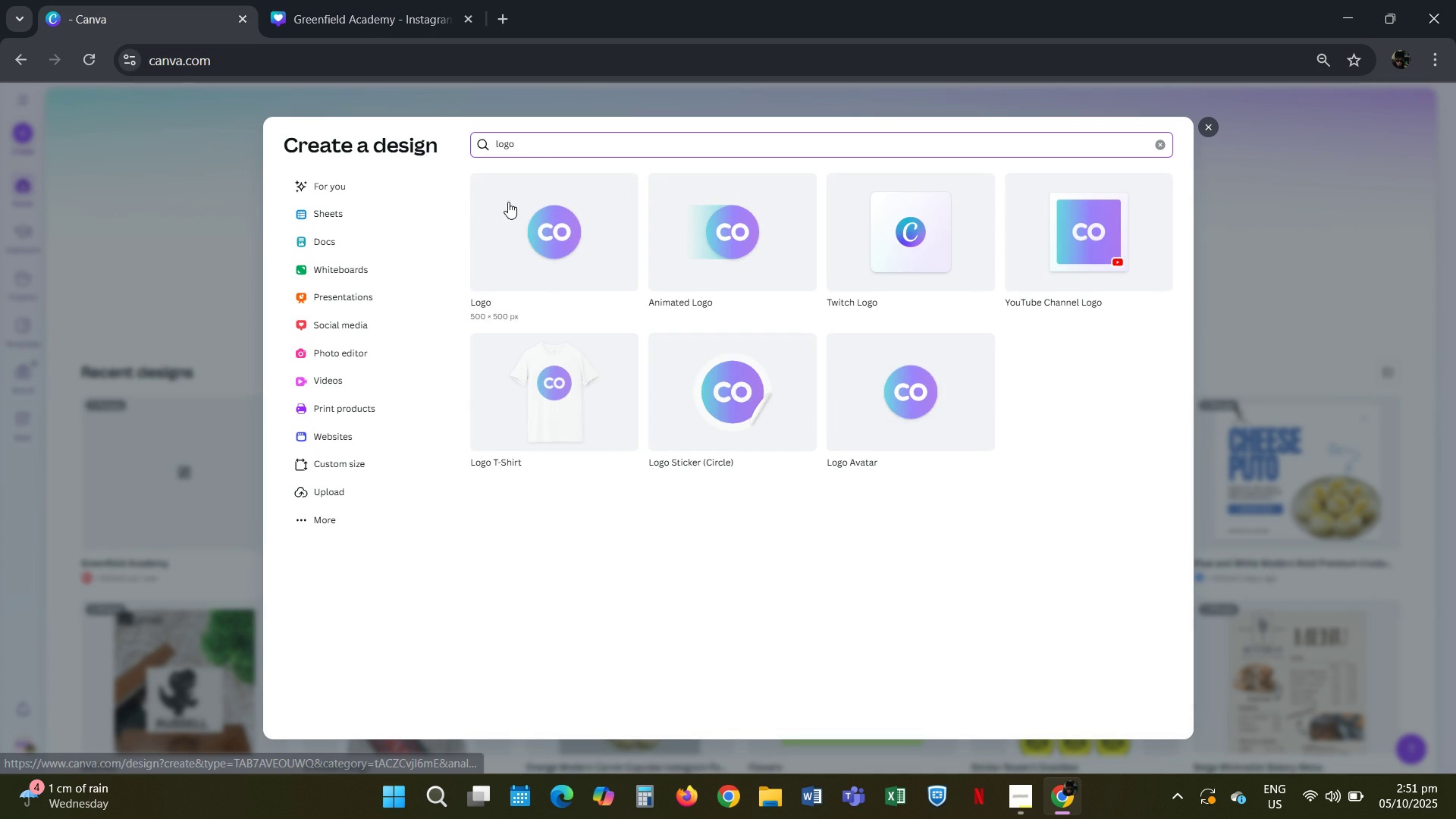 
left_click([519, 215])
 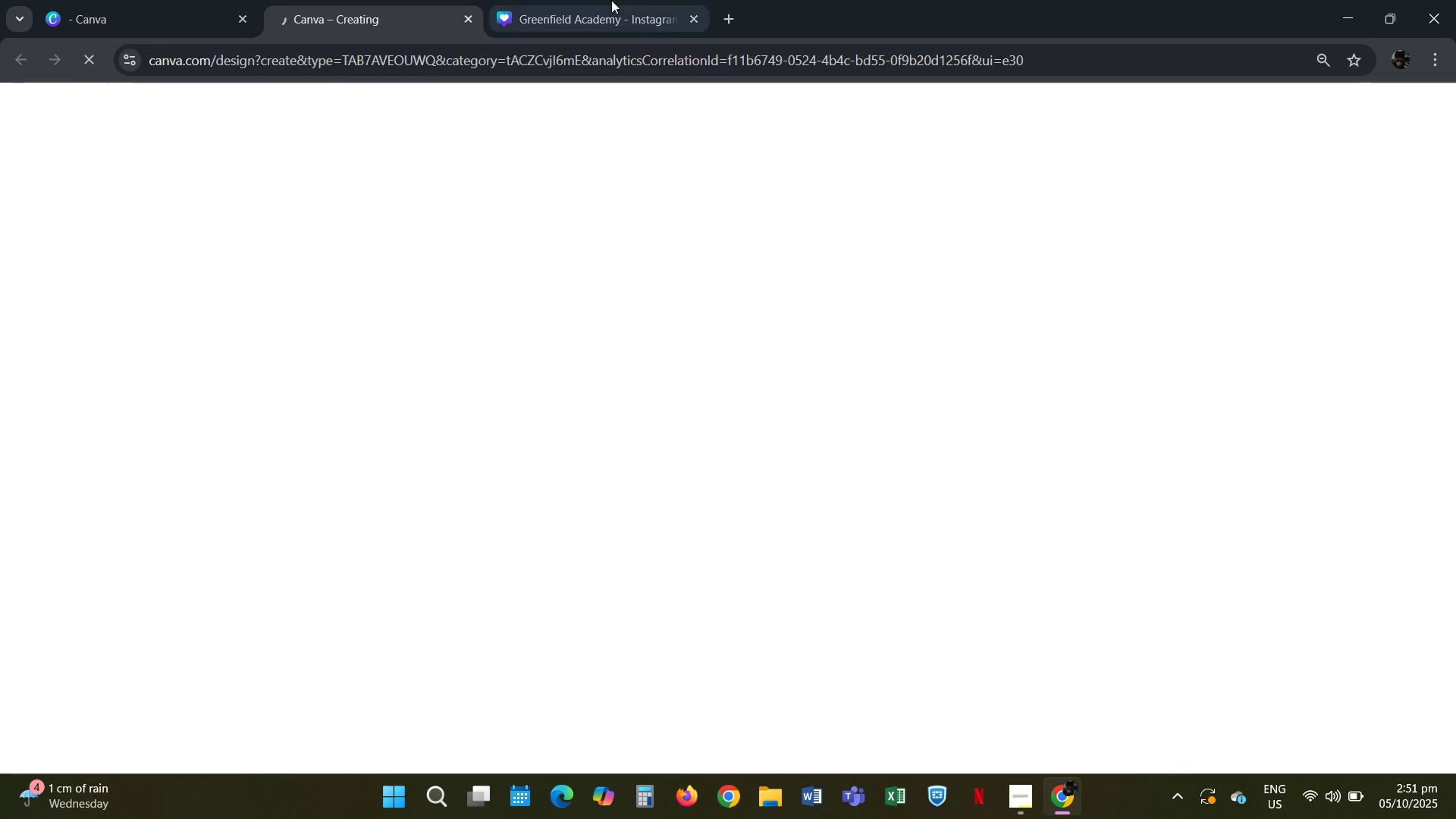 
left_click([629, 0])
 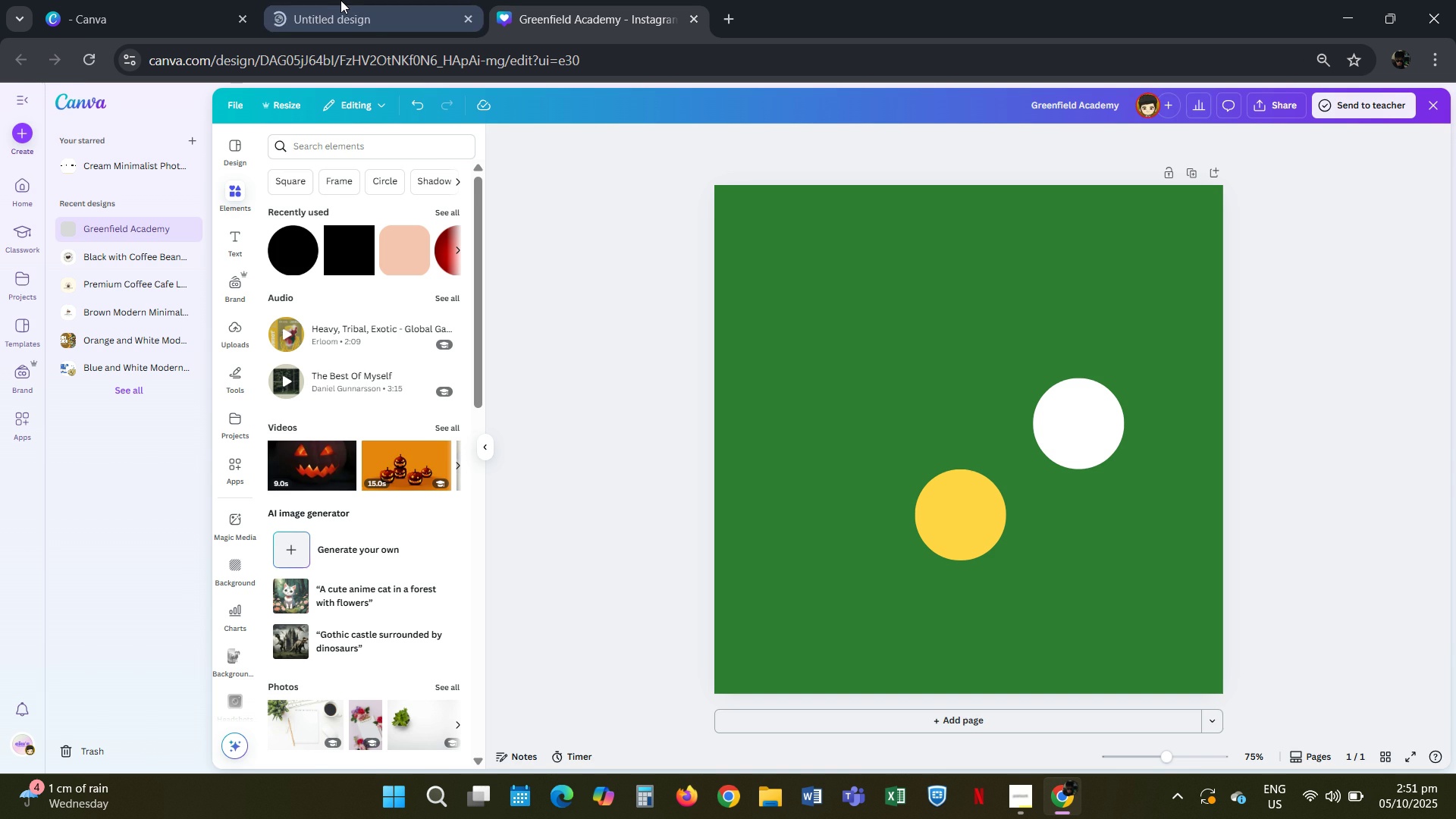 
left_click([340, 0])
 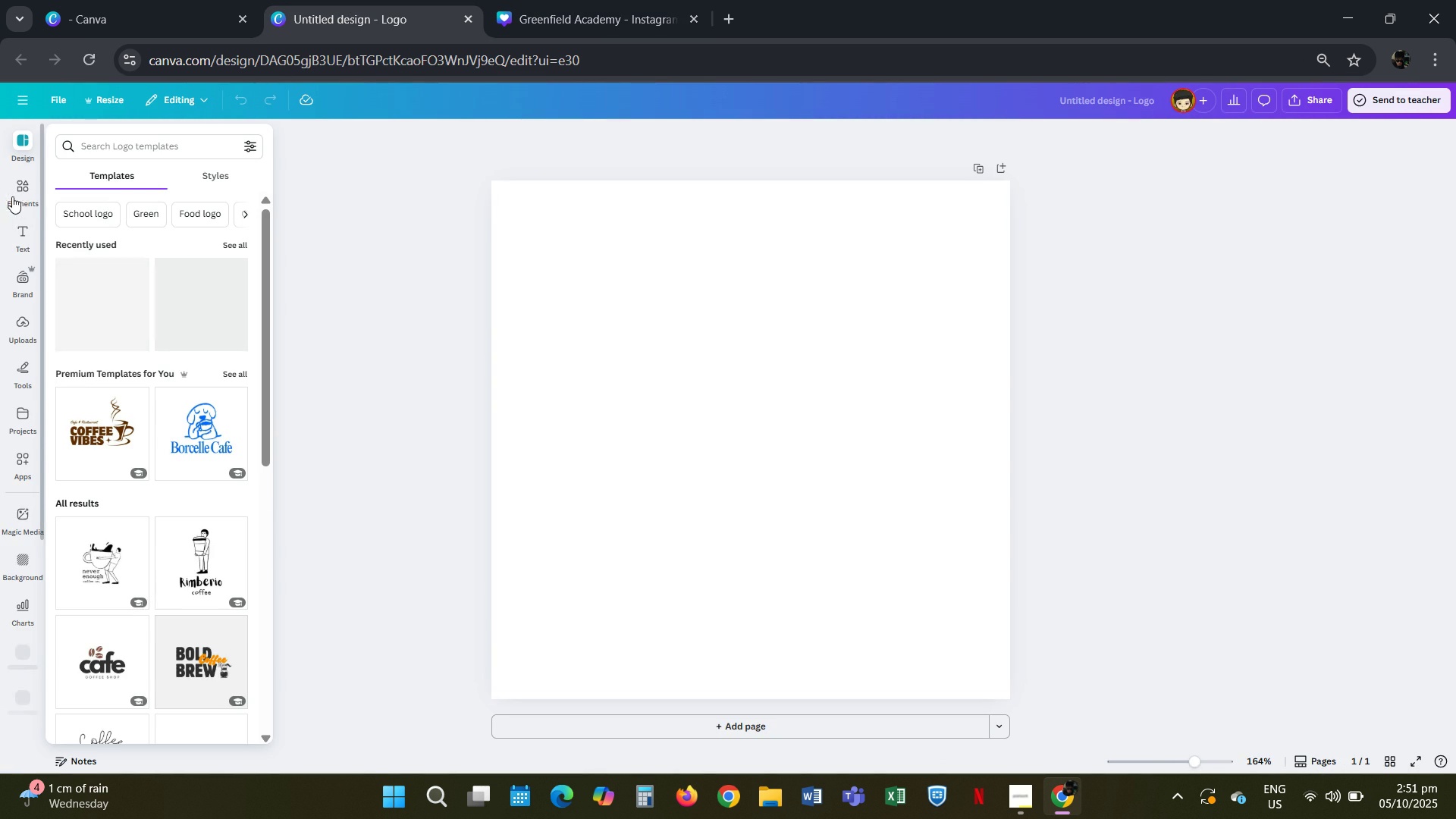 
wait(5.98)
 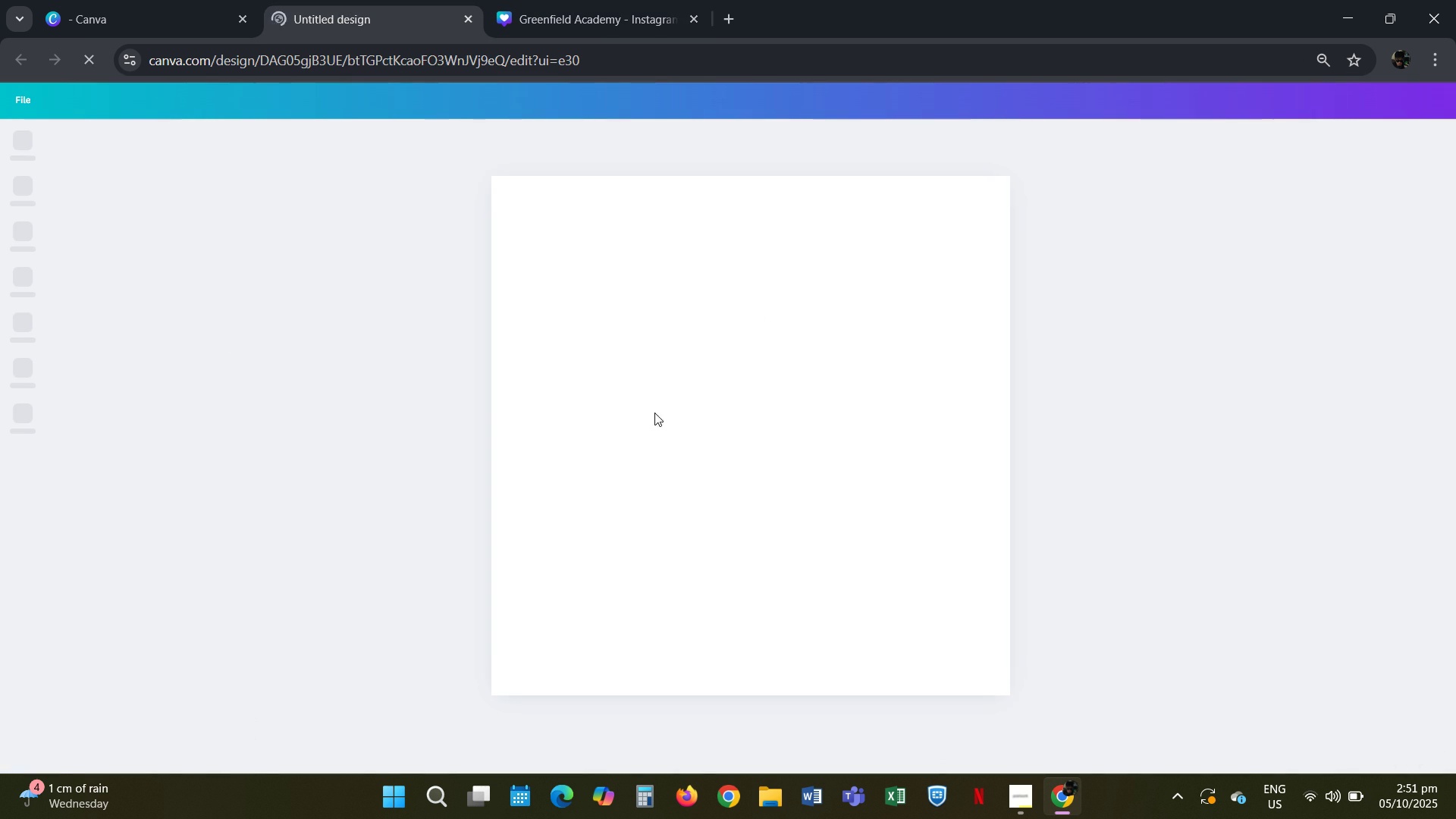 
left_click([136, 146])
 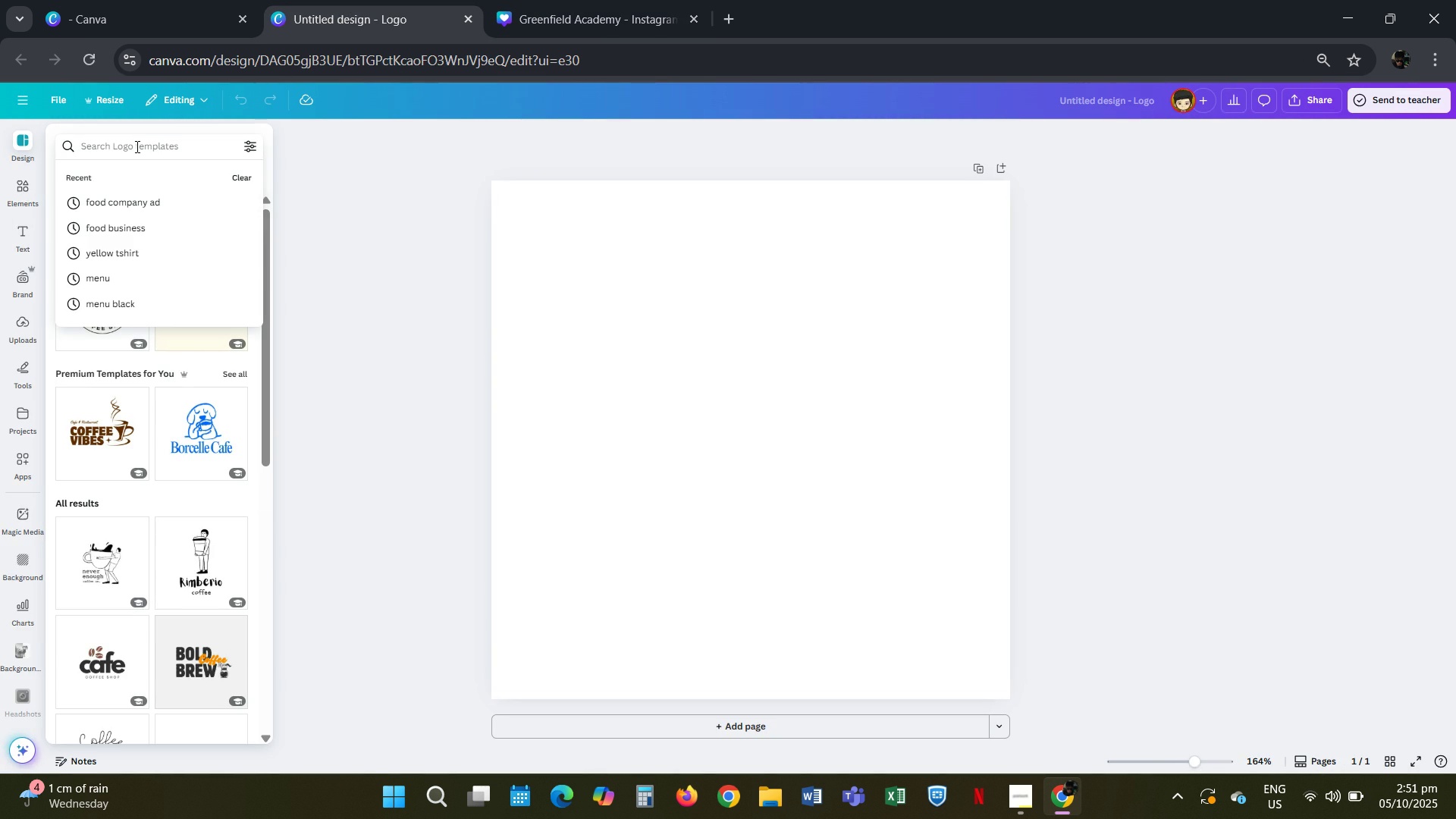 
type(institui)
key(Backspace)
type(tion)
 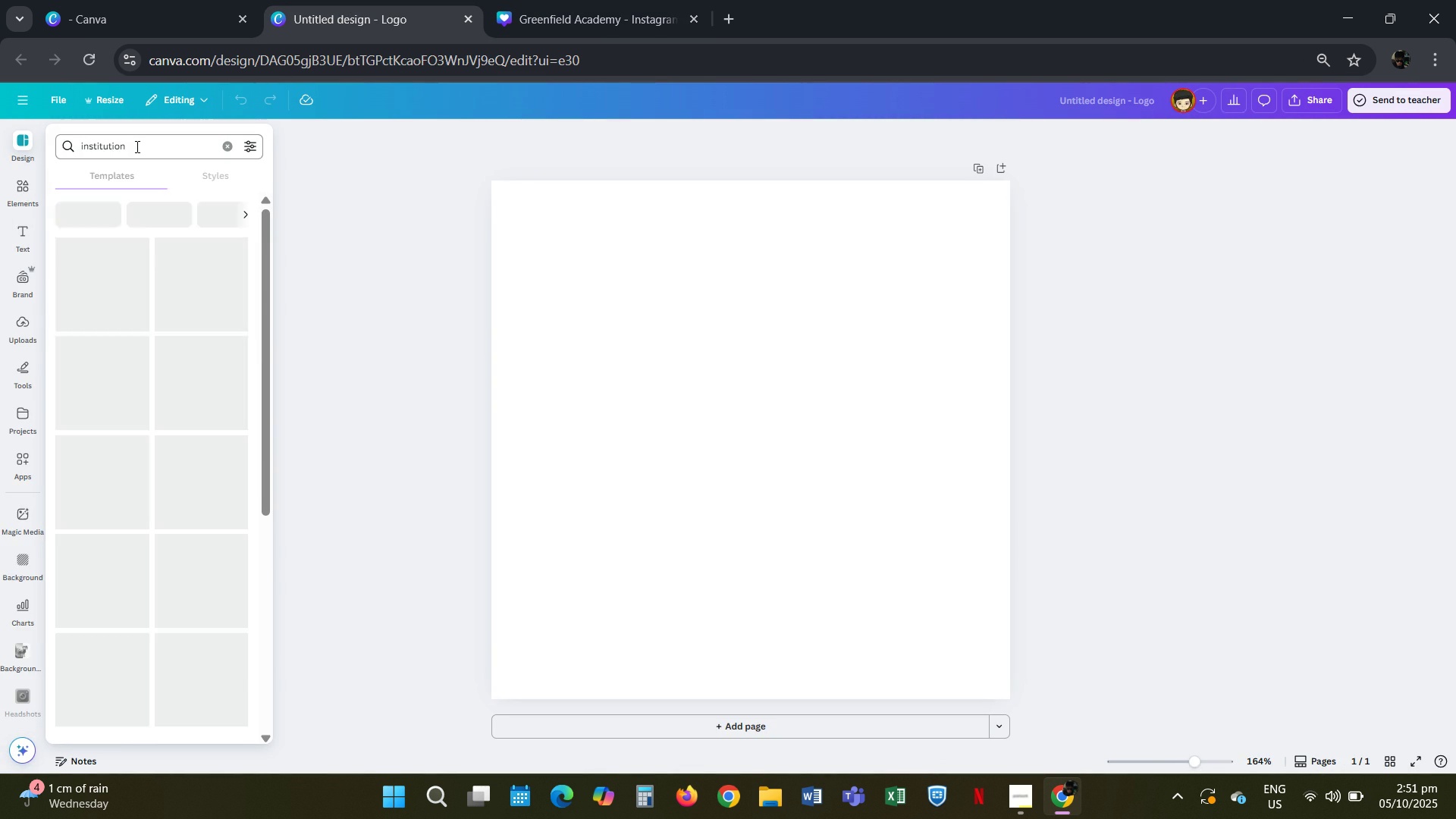 
key(Enter)
 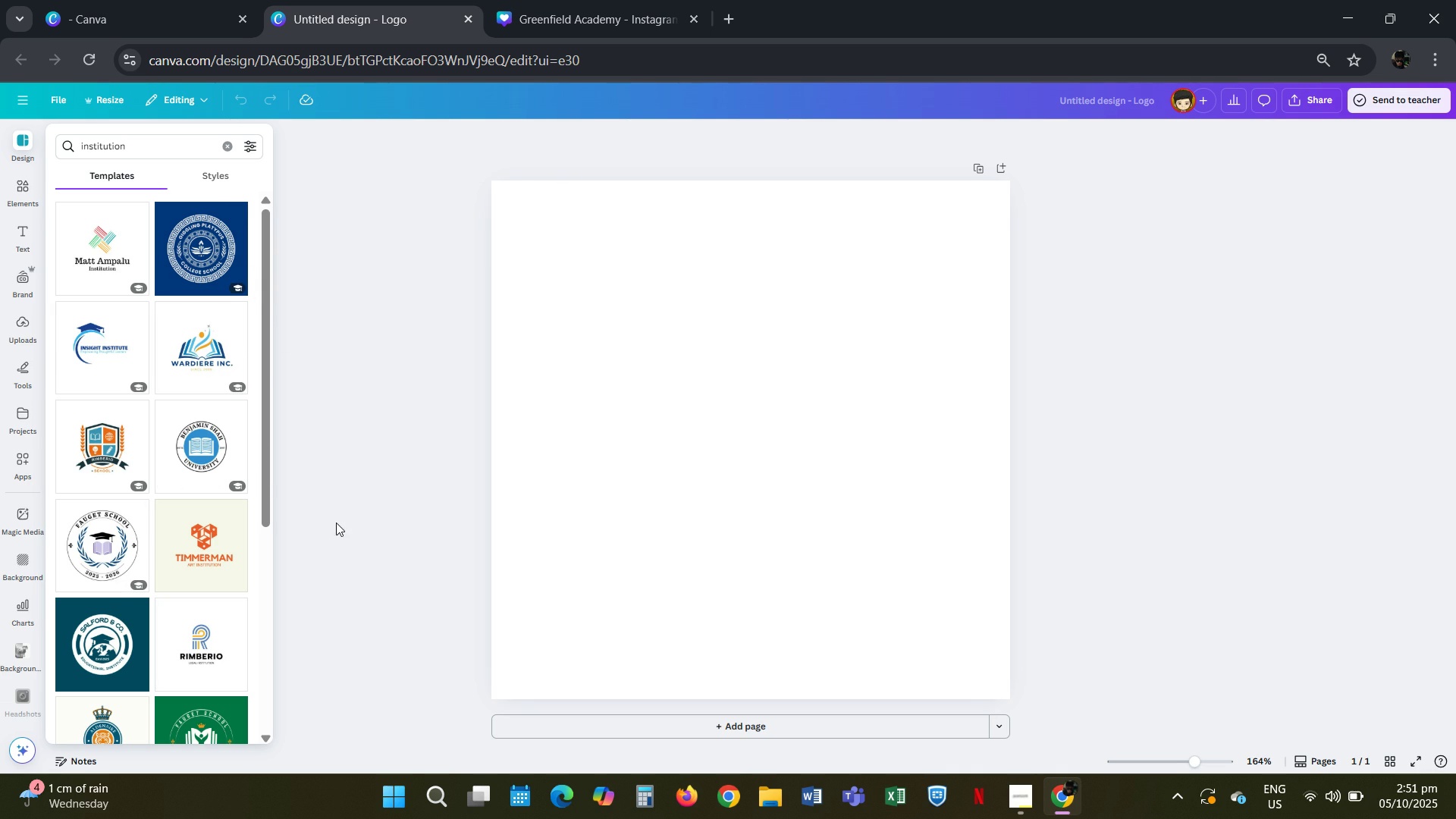 
scroll: coordinate [209, 563], scroll_direction: none, amount: 0.0
 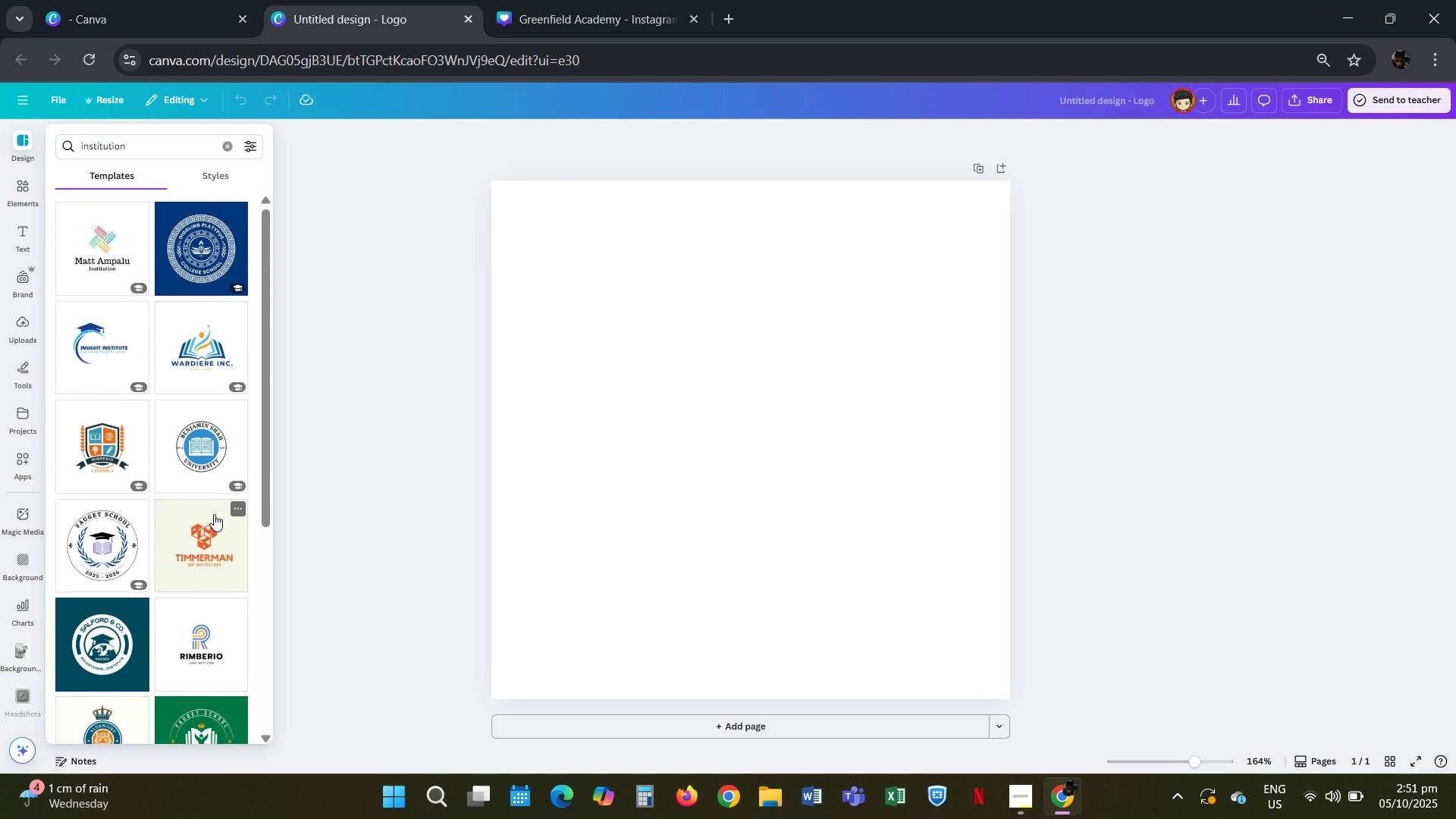 
scroll: coordinate [209, 513], scroll_direction: up, amount: 5.0
 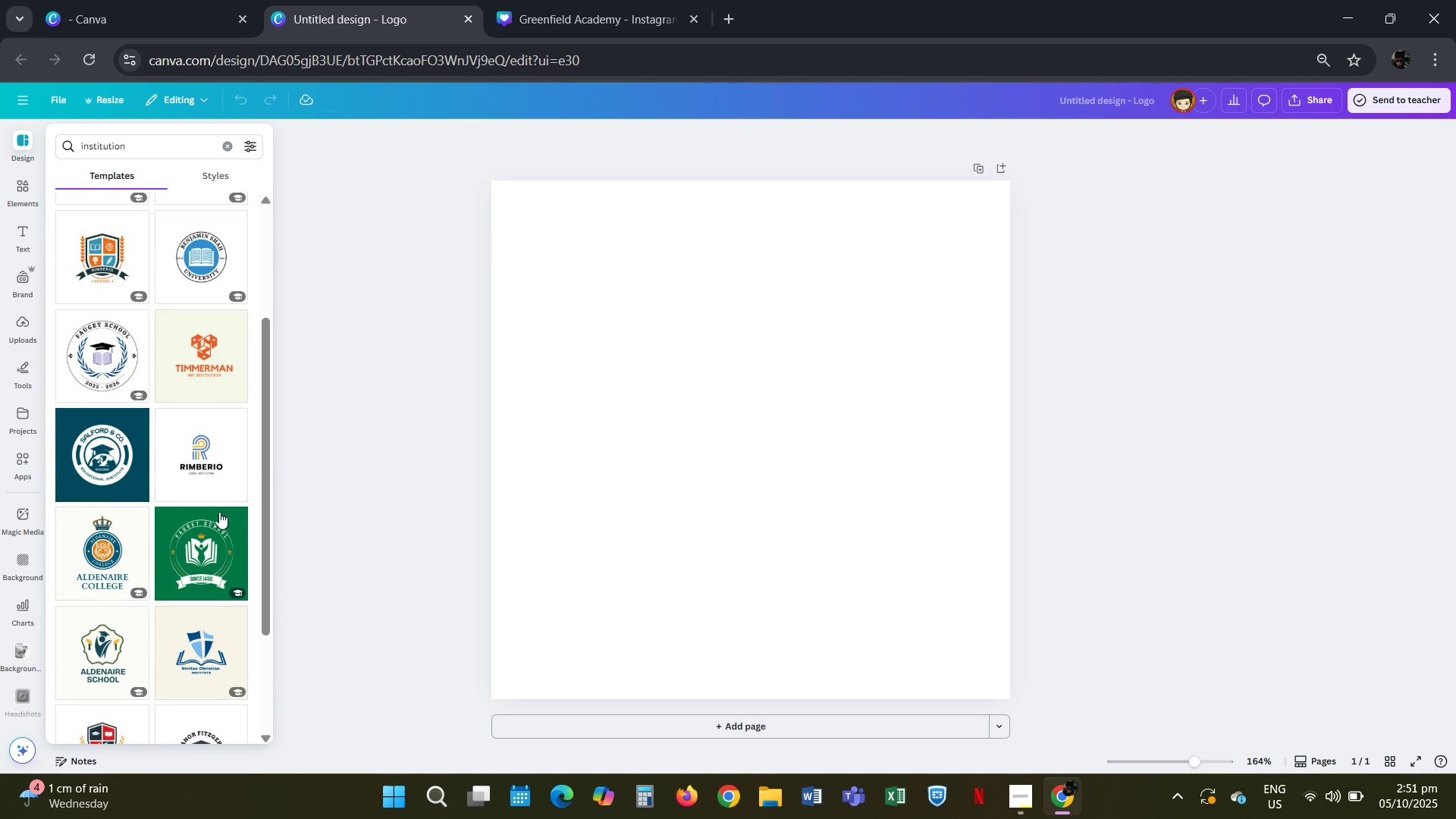 
mouse_move([221, 559])